 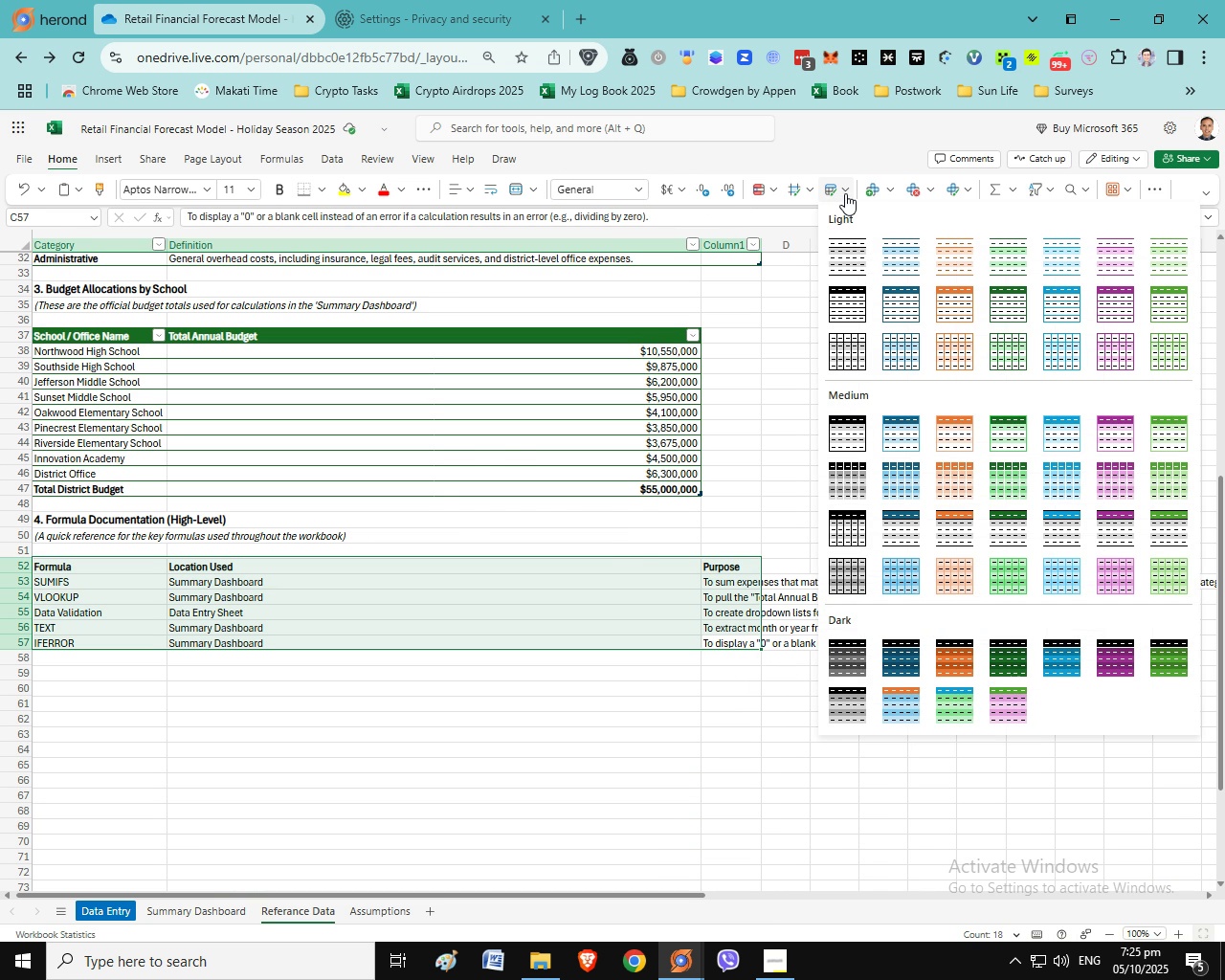 
left_click([520, 530])
 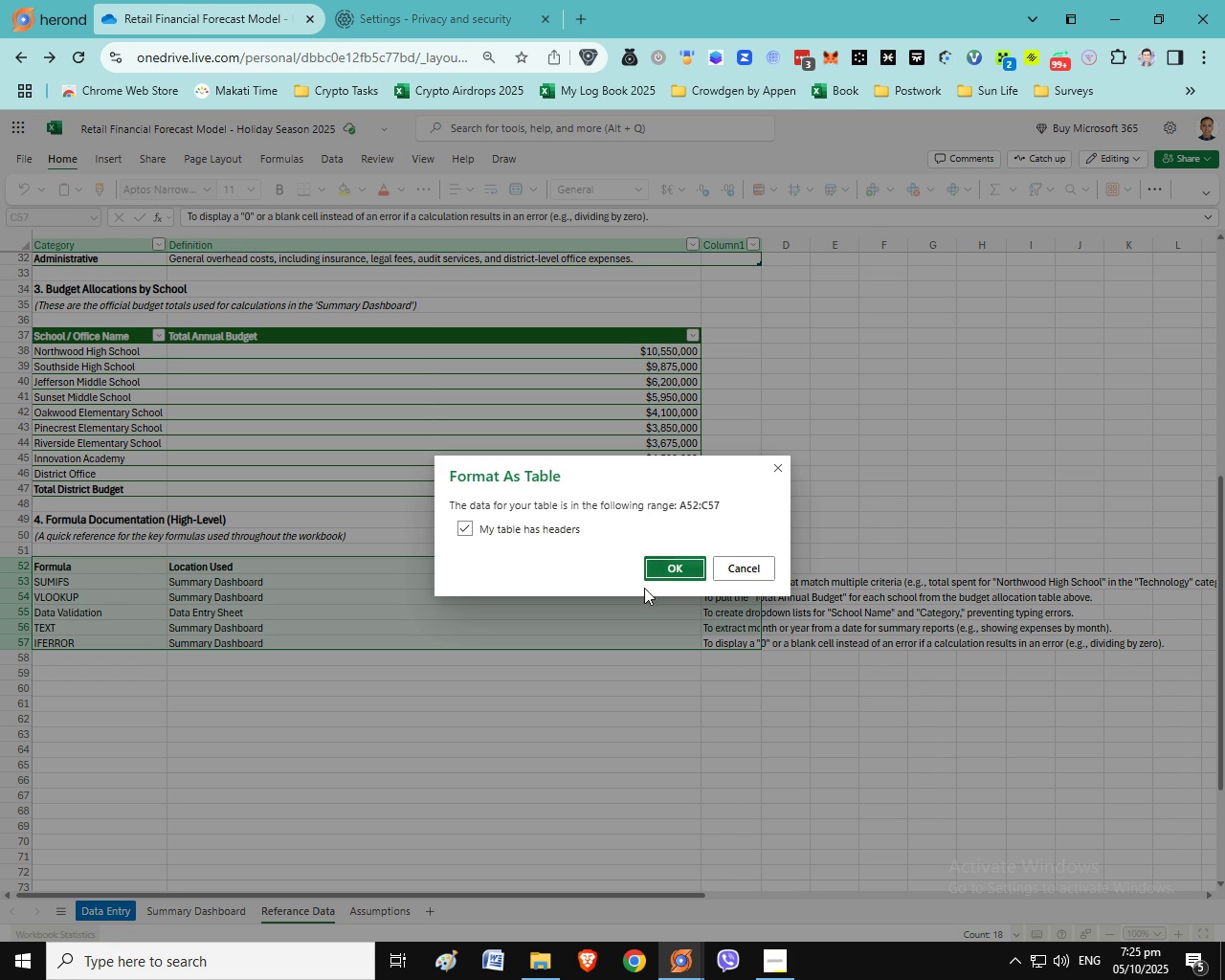 
left_click([665, 571])
 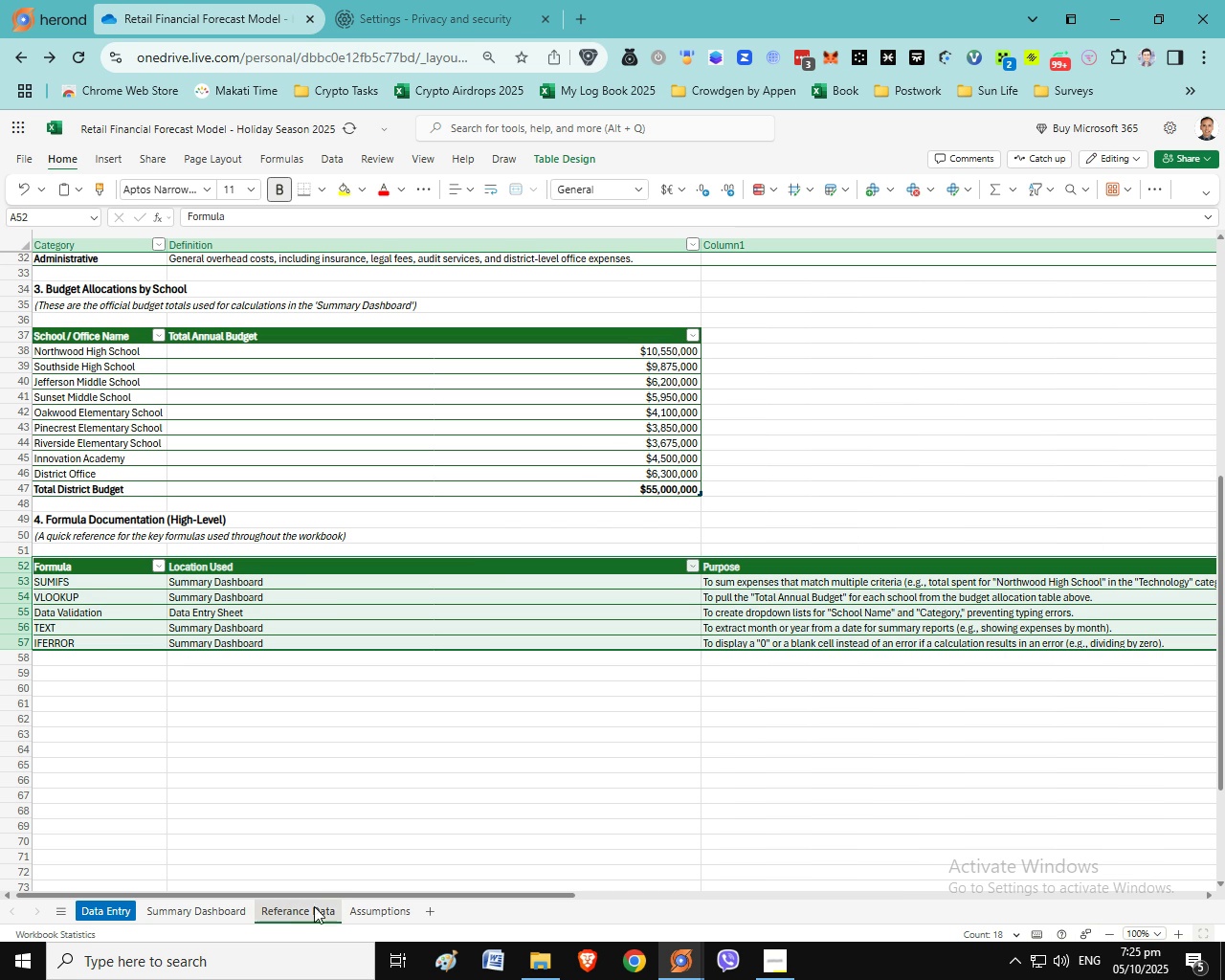 
right_click([308, 911])
 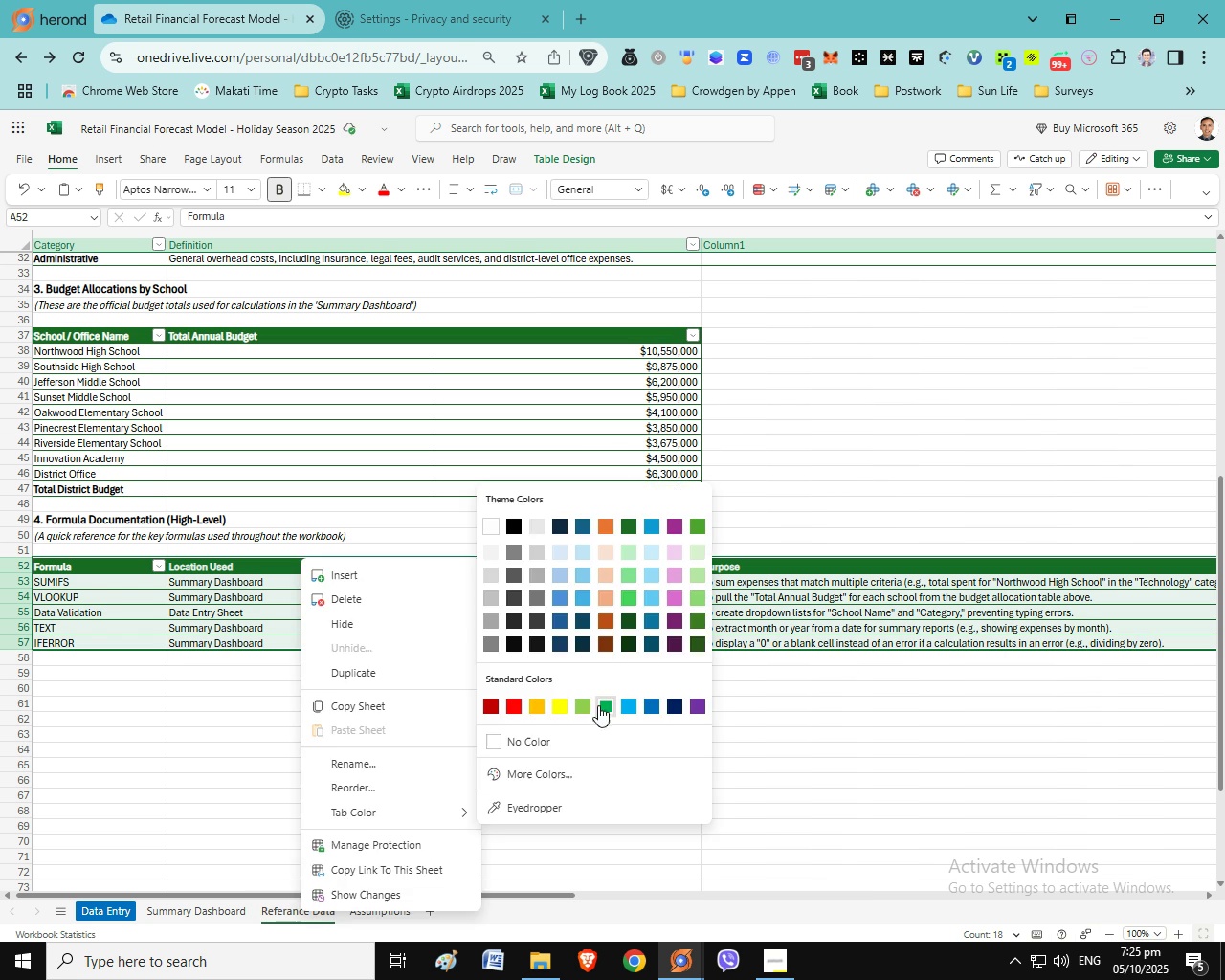 
left_click([598, 705])
 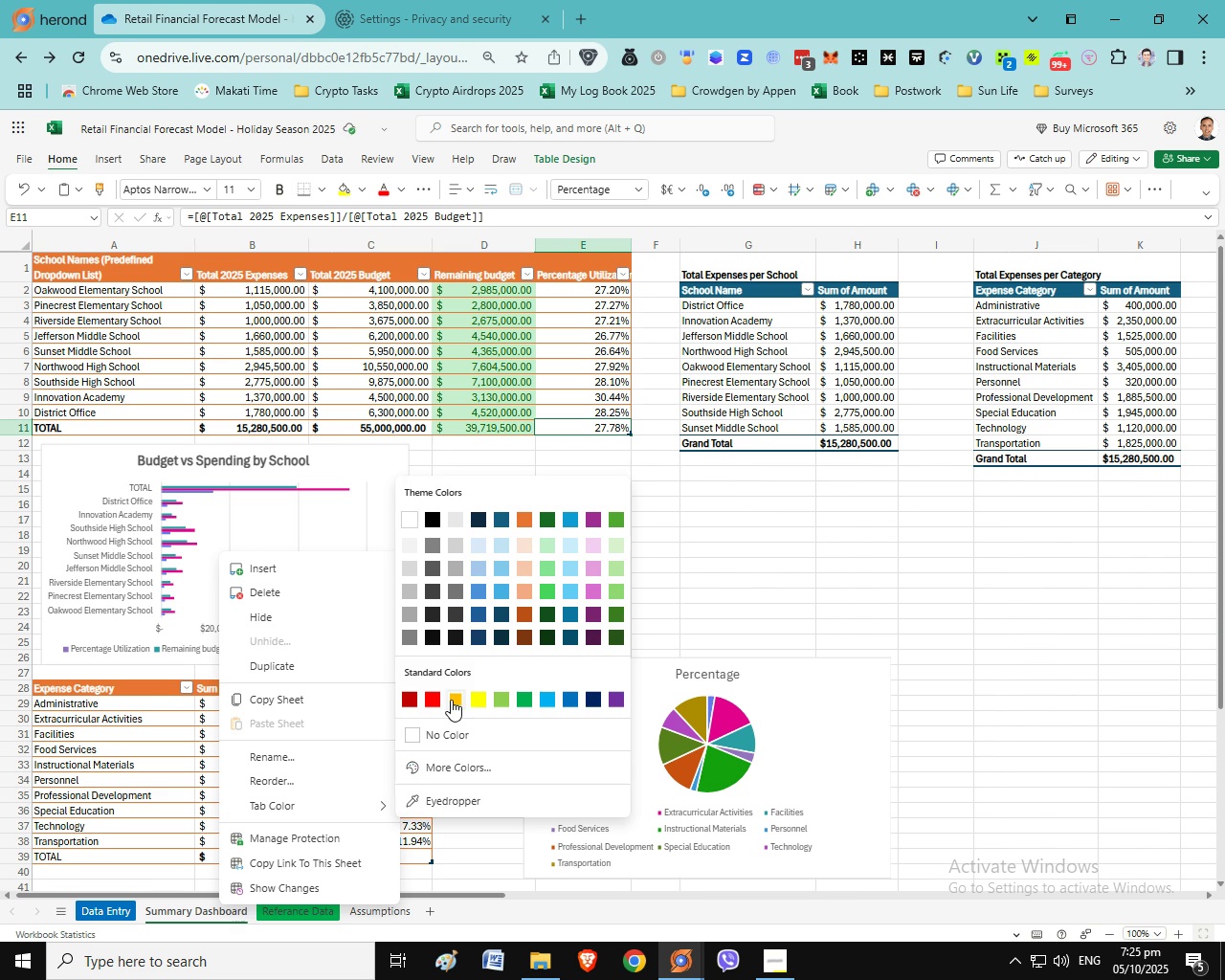 
wait(9.88)
 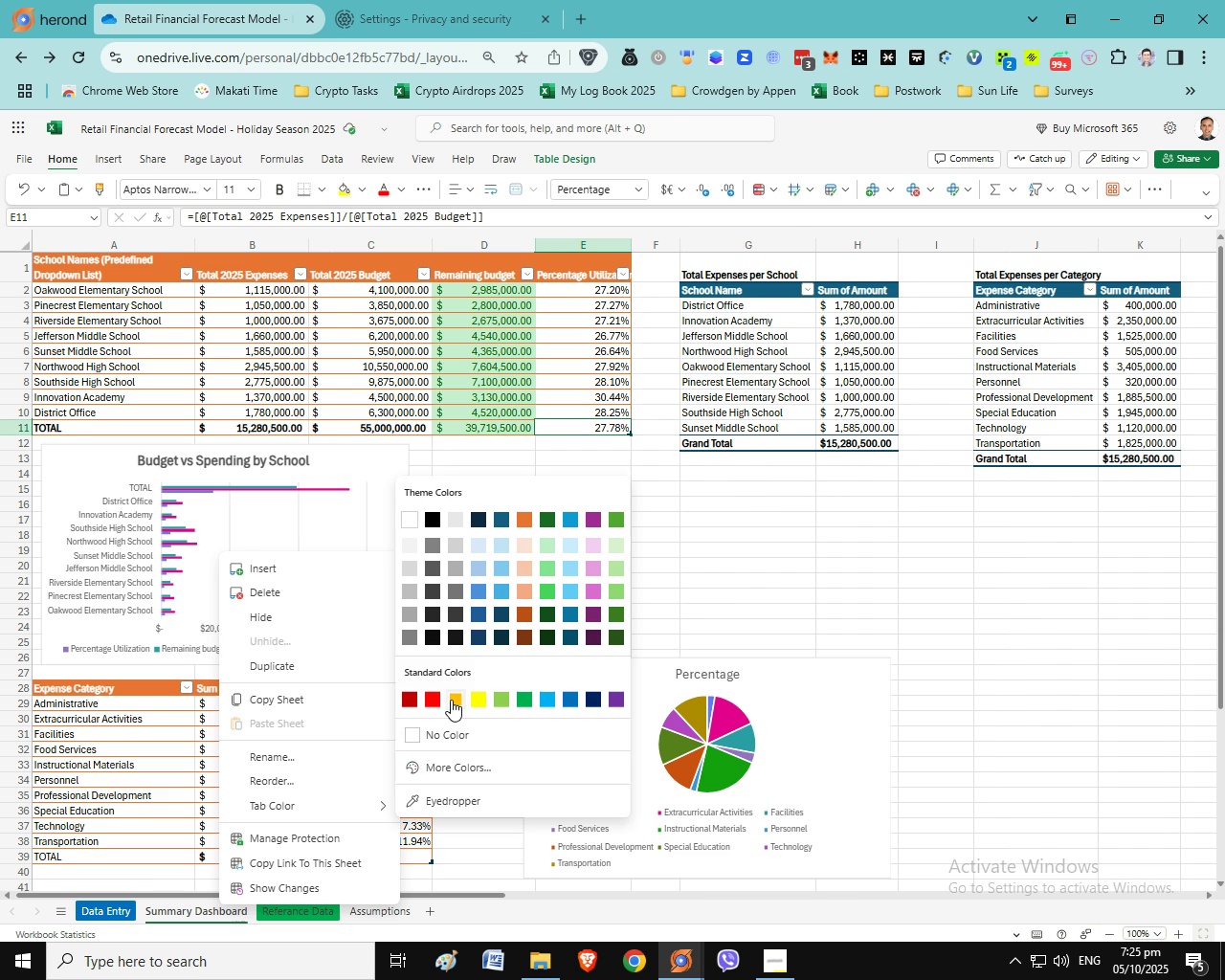 
scroll: coordinate [607, 588], scroll_direction: up, amount: 1.0
 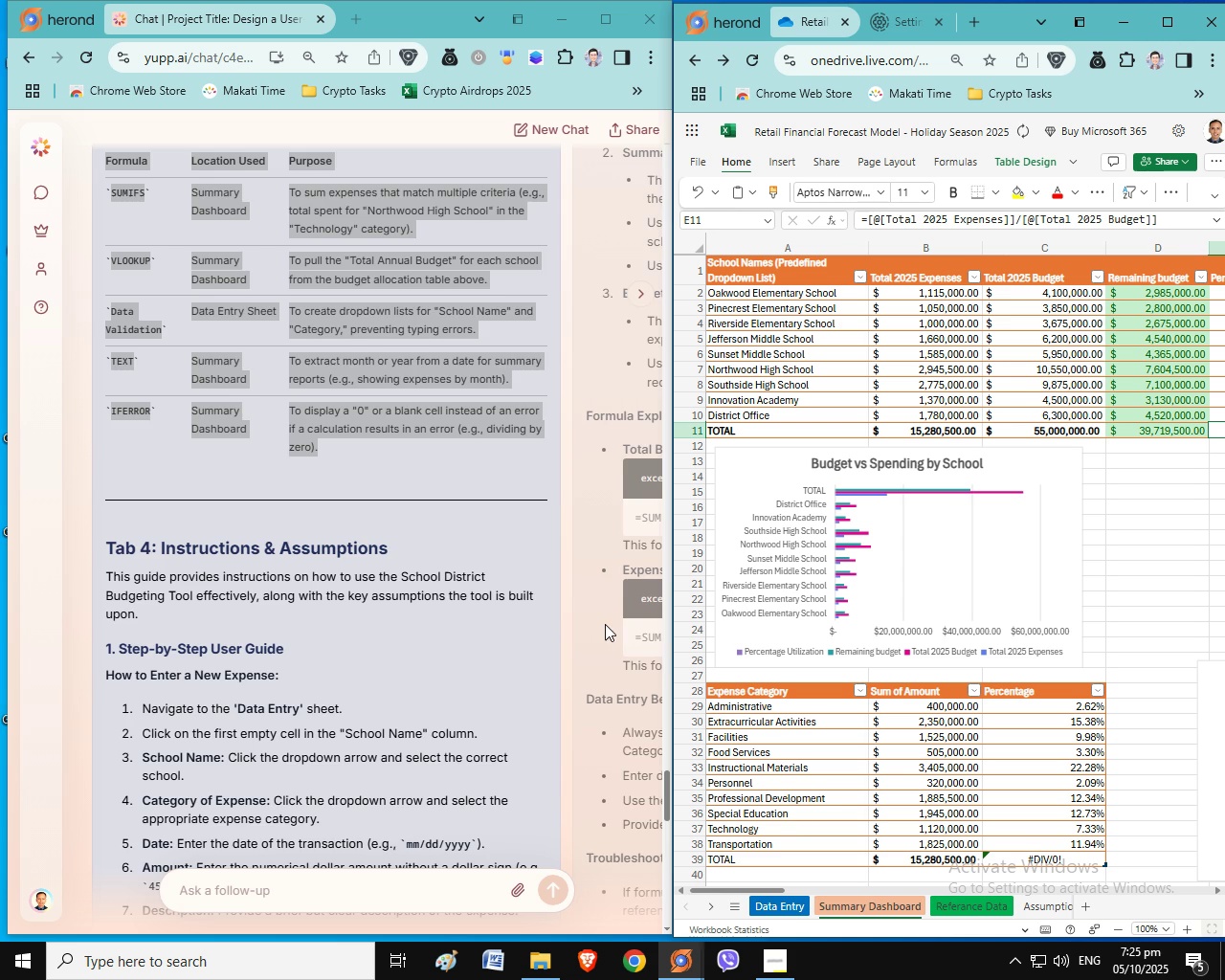 
scroll: coordinate [601, 746], scroll_direction: down, amount: 8.0